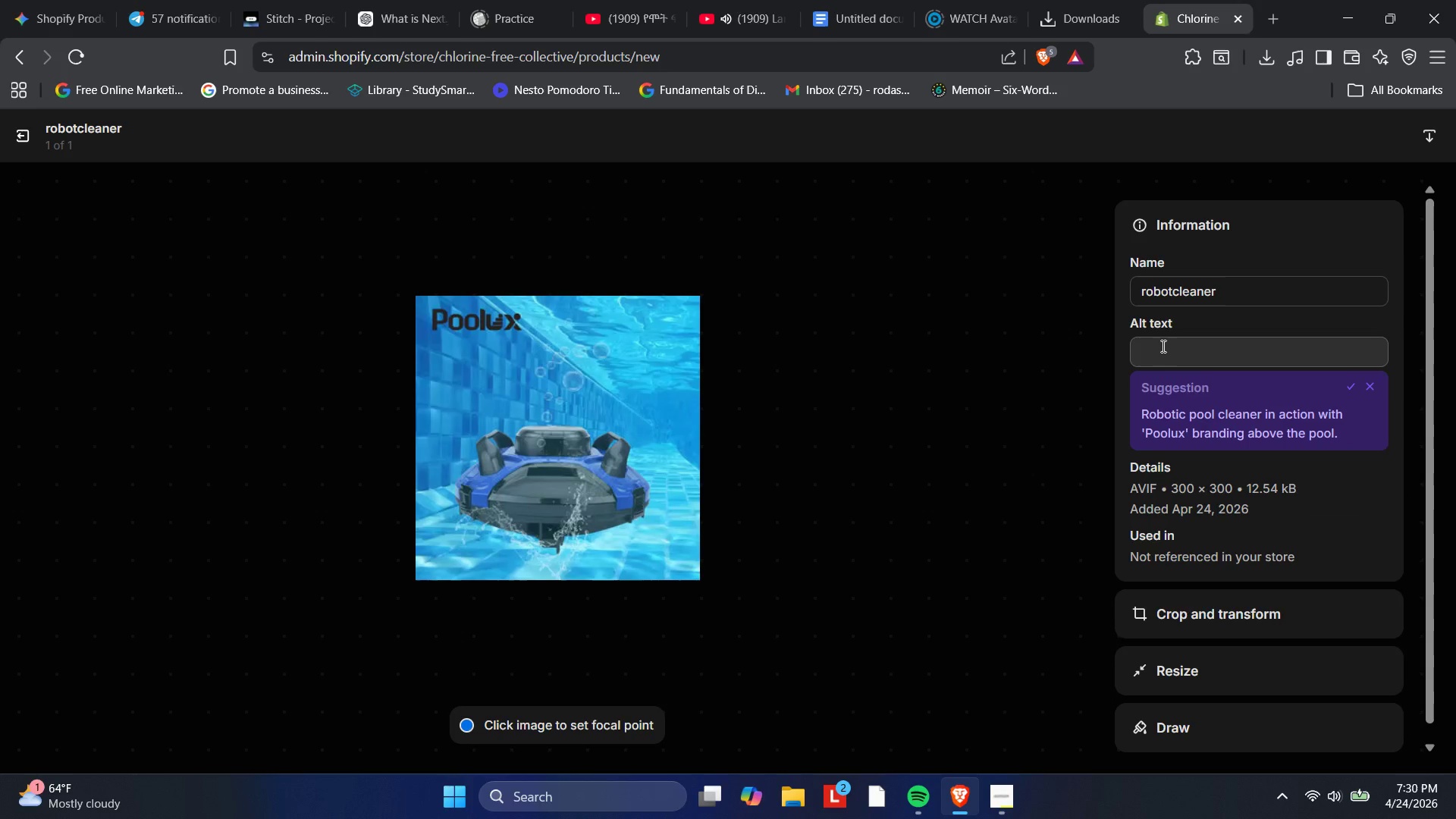 
wait(19.84)
 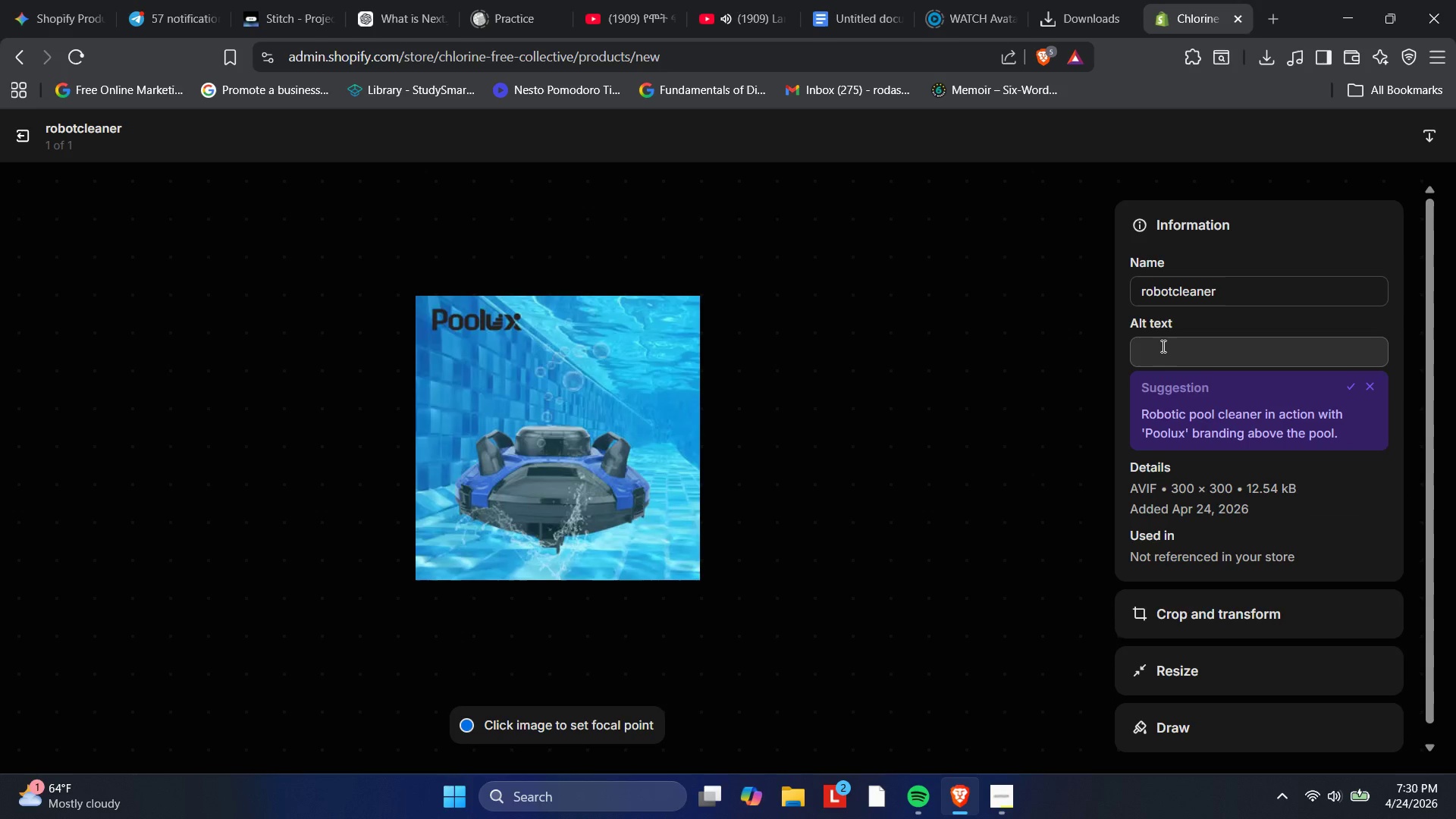 
left_click([1162, 346])
 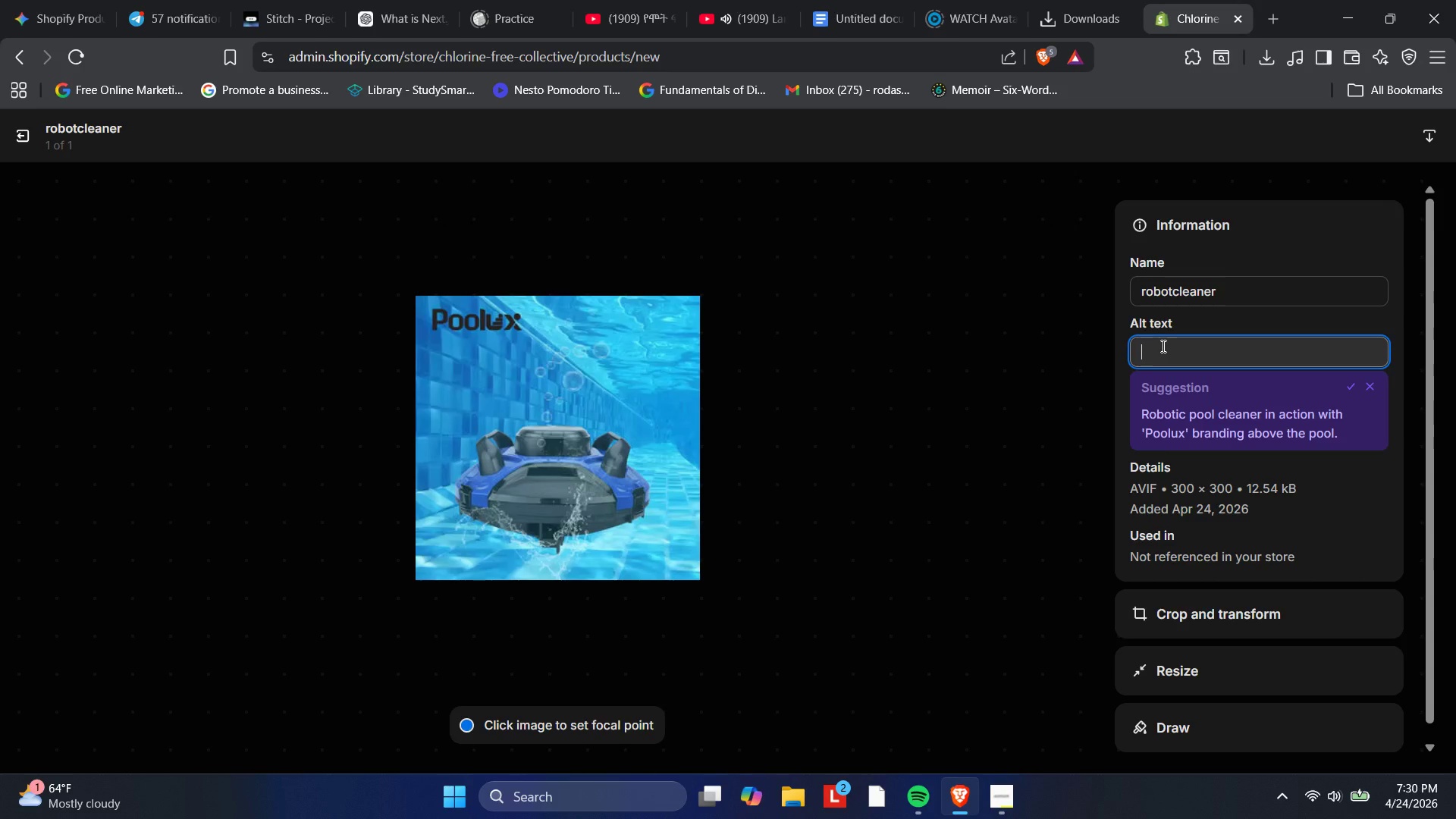 
type(Ay)
key(Backspace)
type(utomatic Automatic robotic pool vaccu)
key(Backspace)
key(Backspace)
type(uum cleaning a resie)
key(Backspace)
type(dential pool floor, eco-friendly maintenance)
 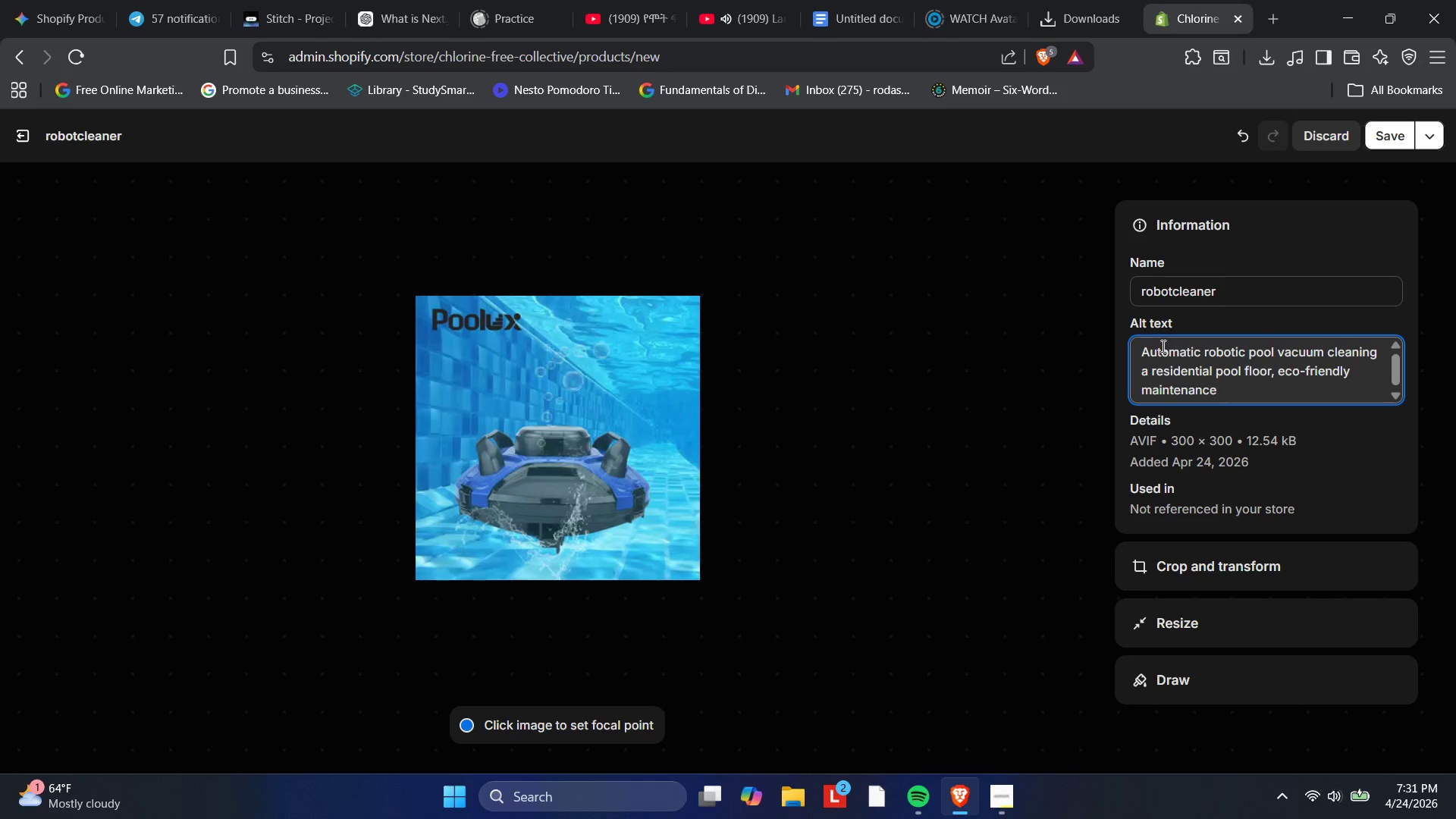 
wait(6.23)
 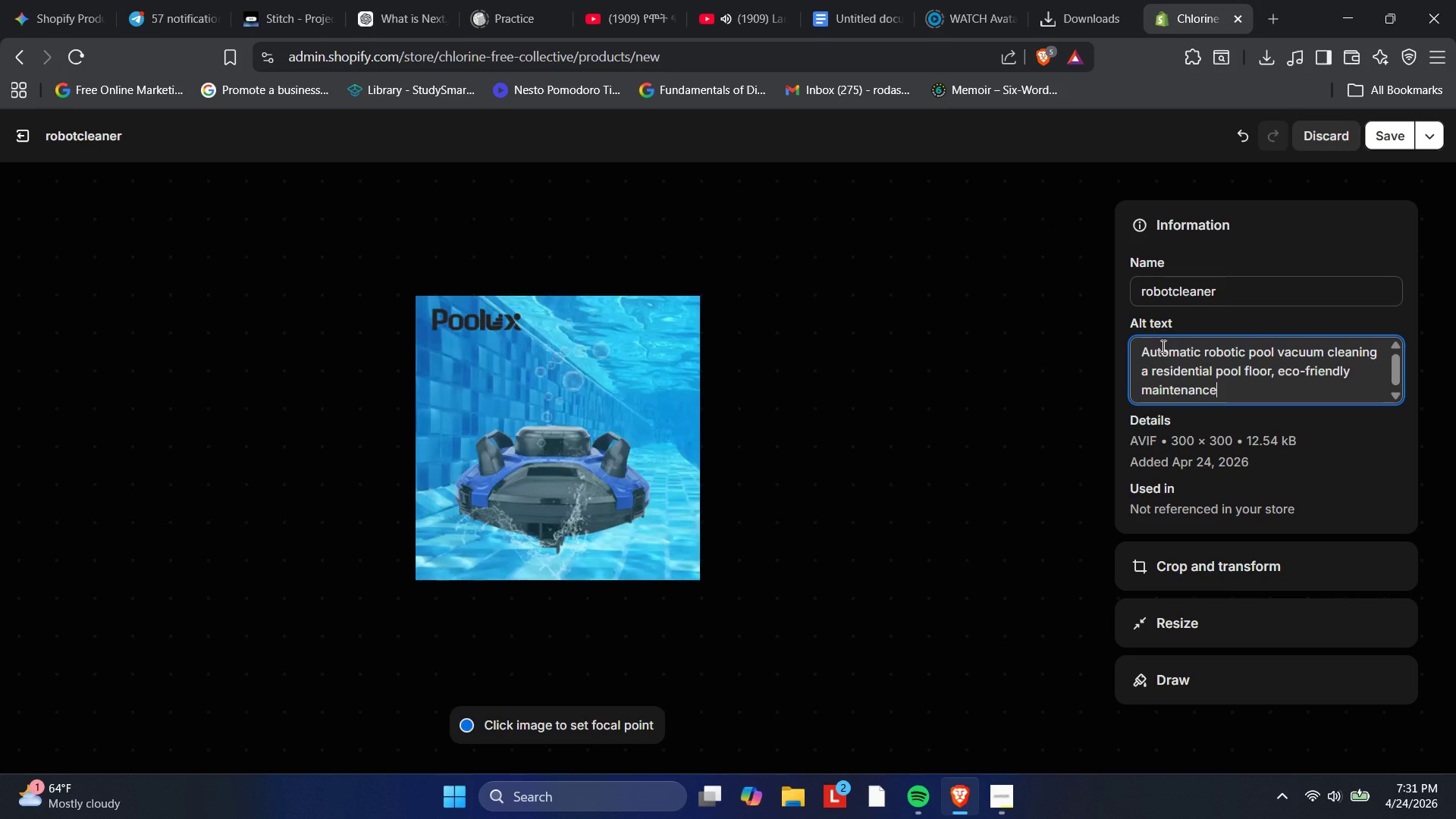 
scroll: coordinate [1193, 357], scroll_direction: up, amount: 2.0
 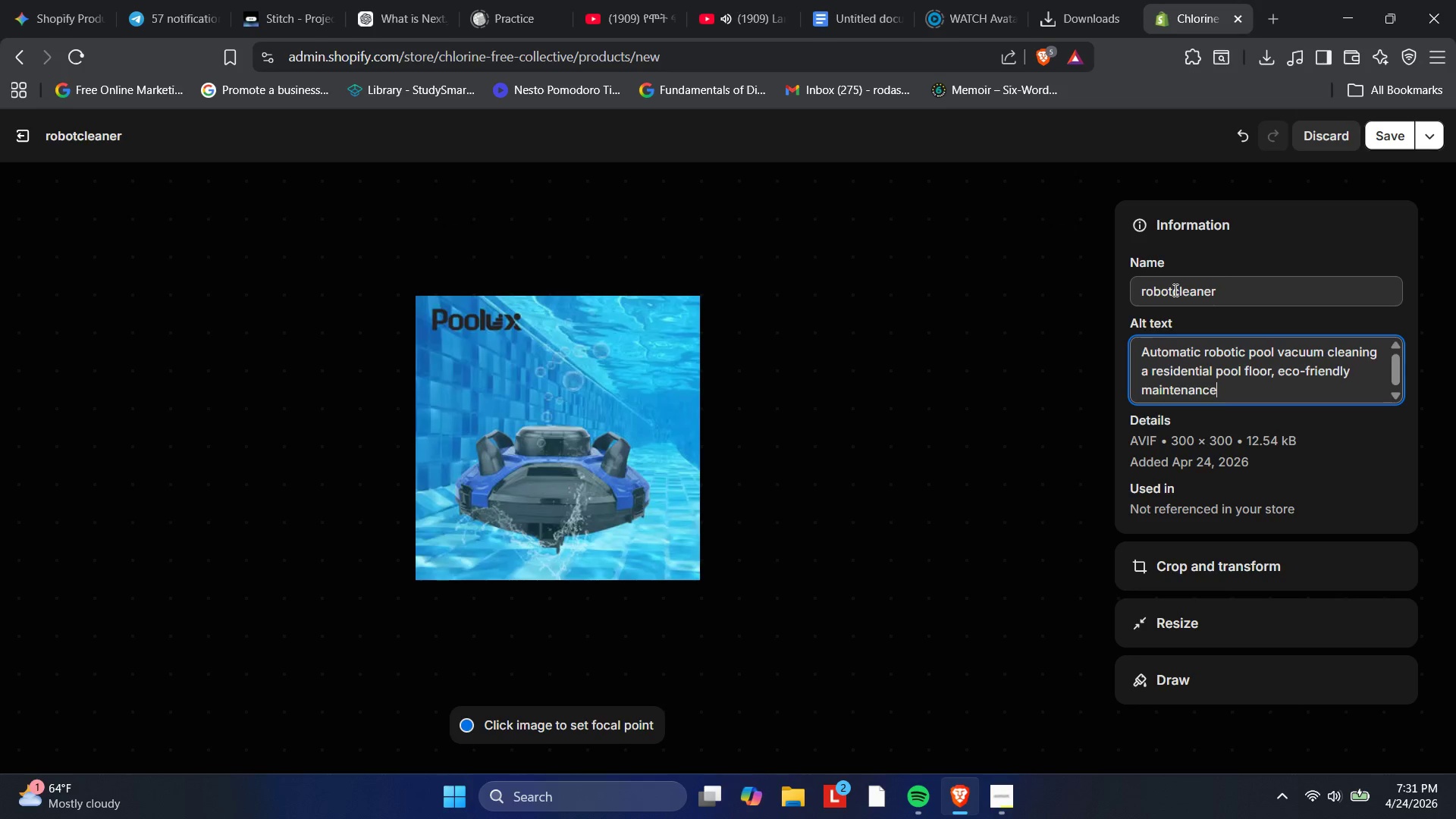 
wait(5.38)
 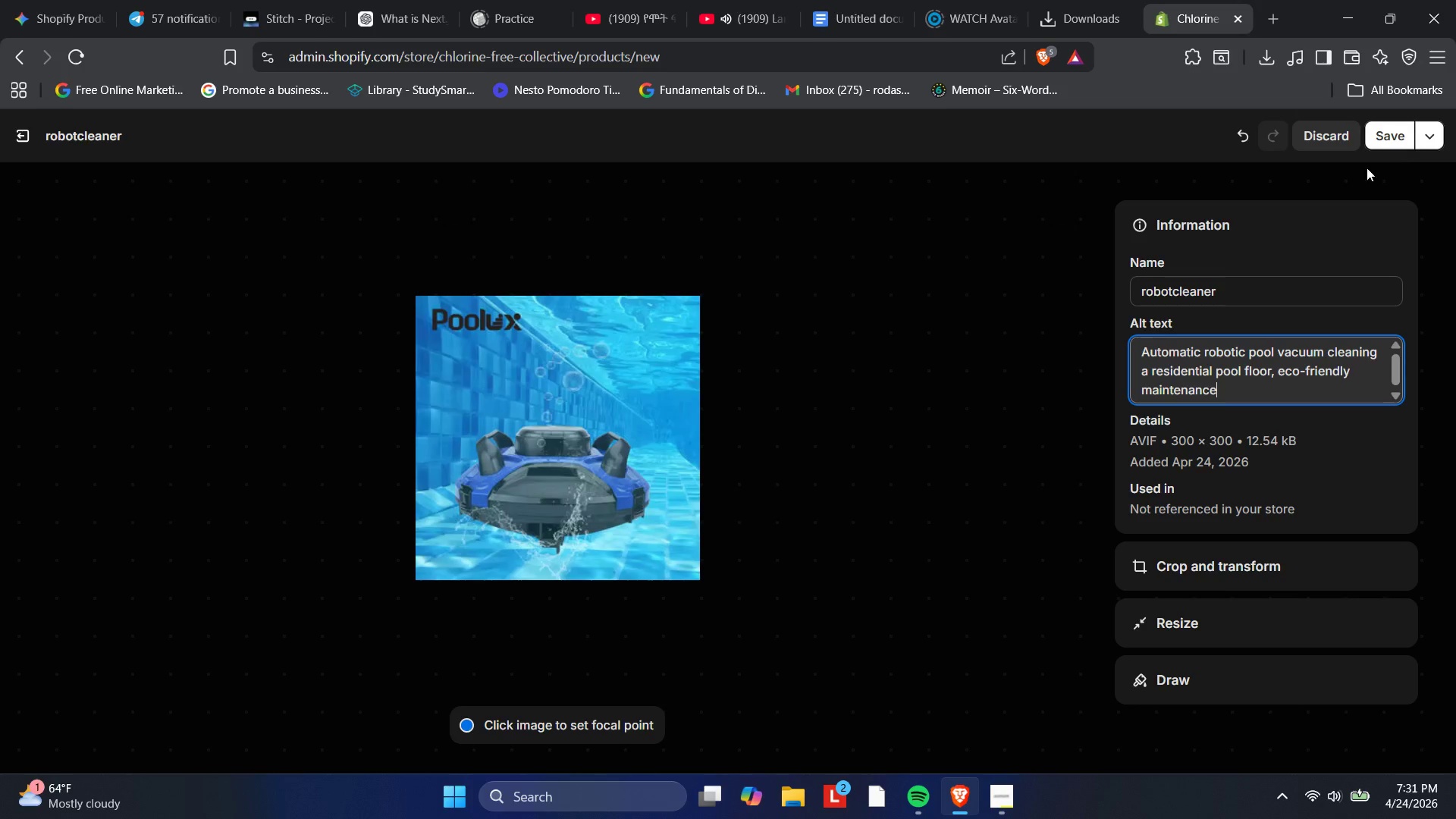 
left_click([1174, 290])
 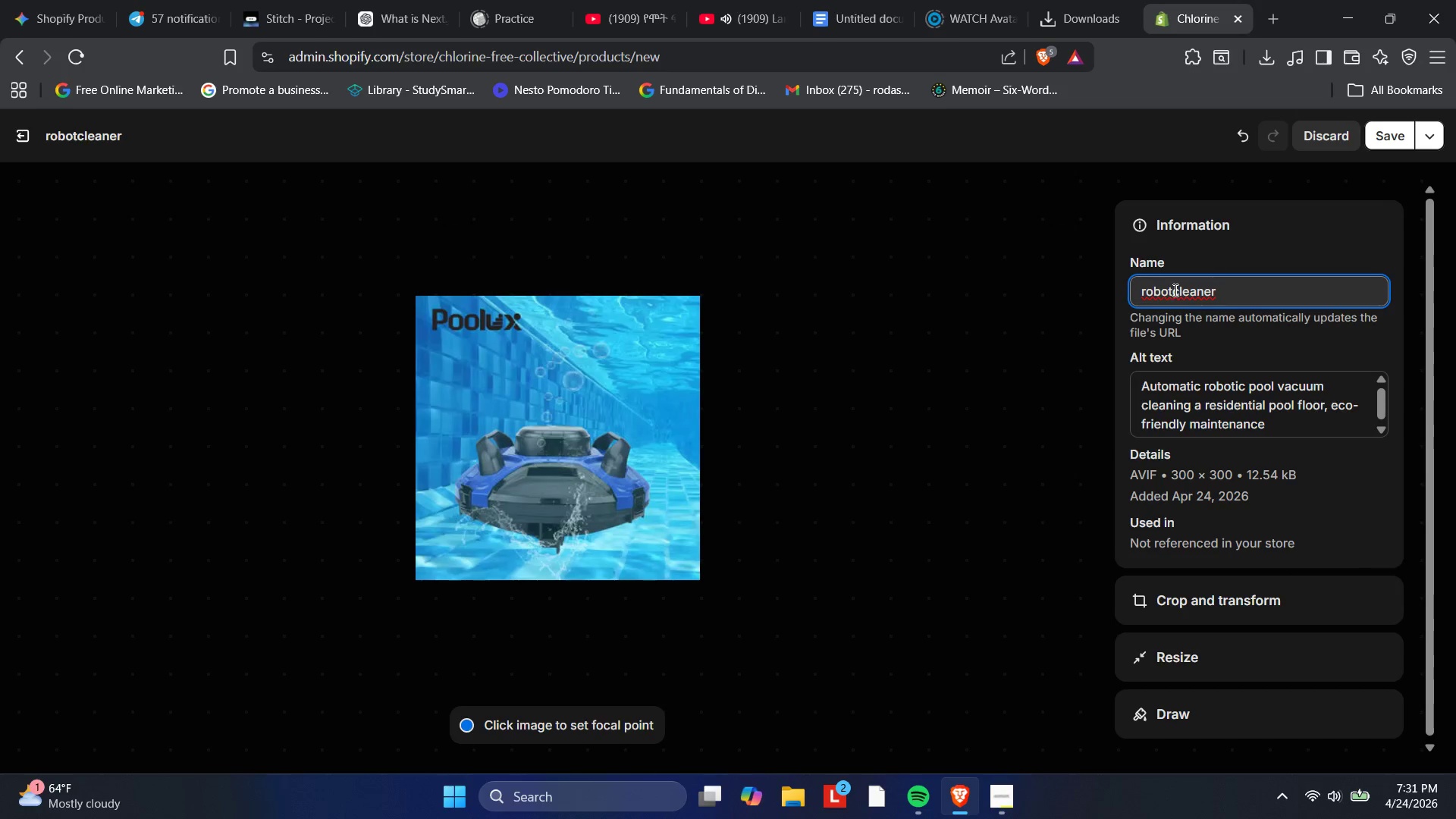 
type( pool )
 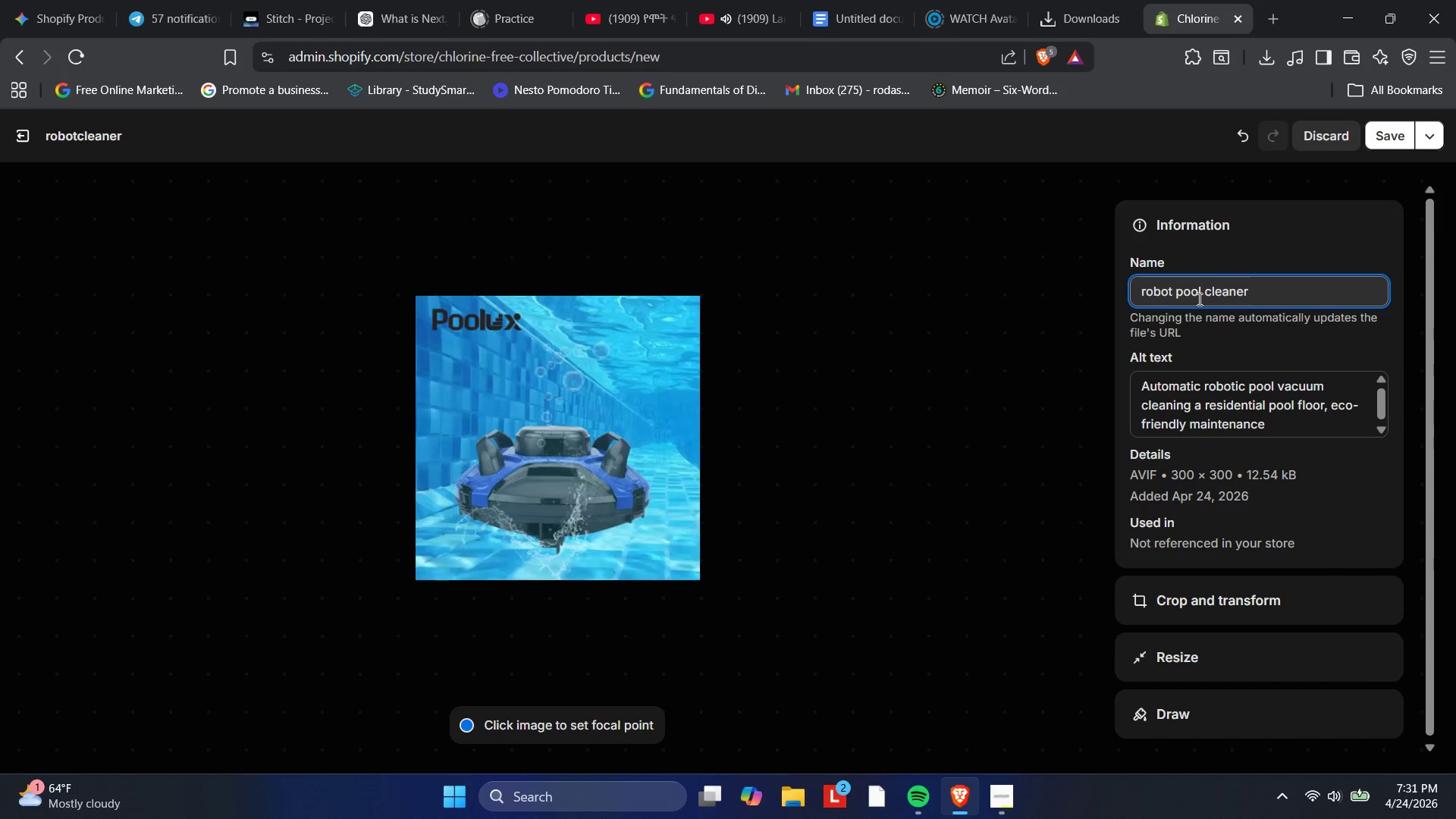 
wait(6.48)
 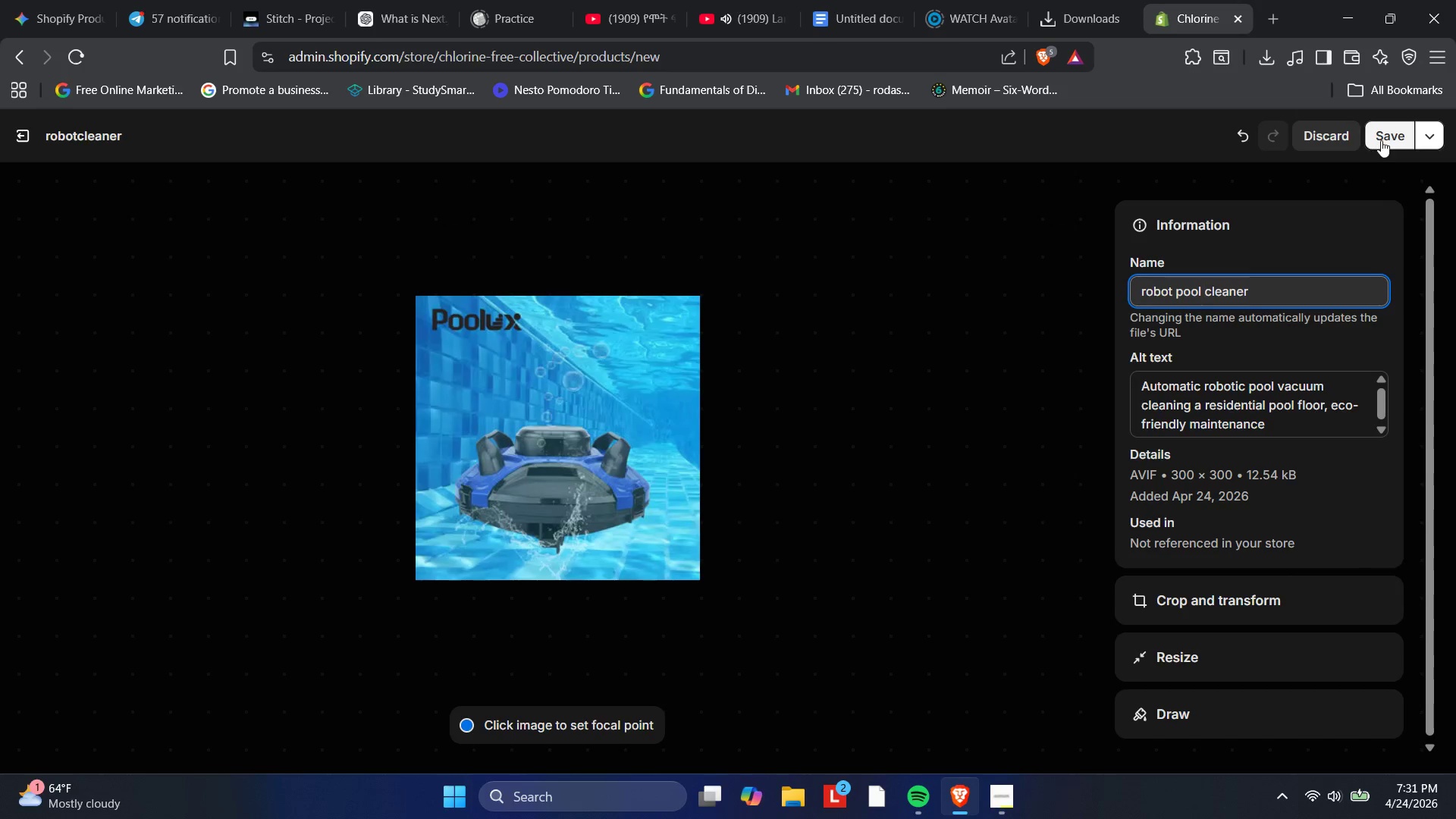 
key(Backspace)
 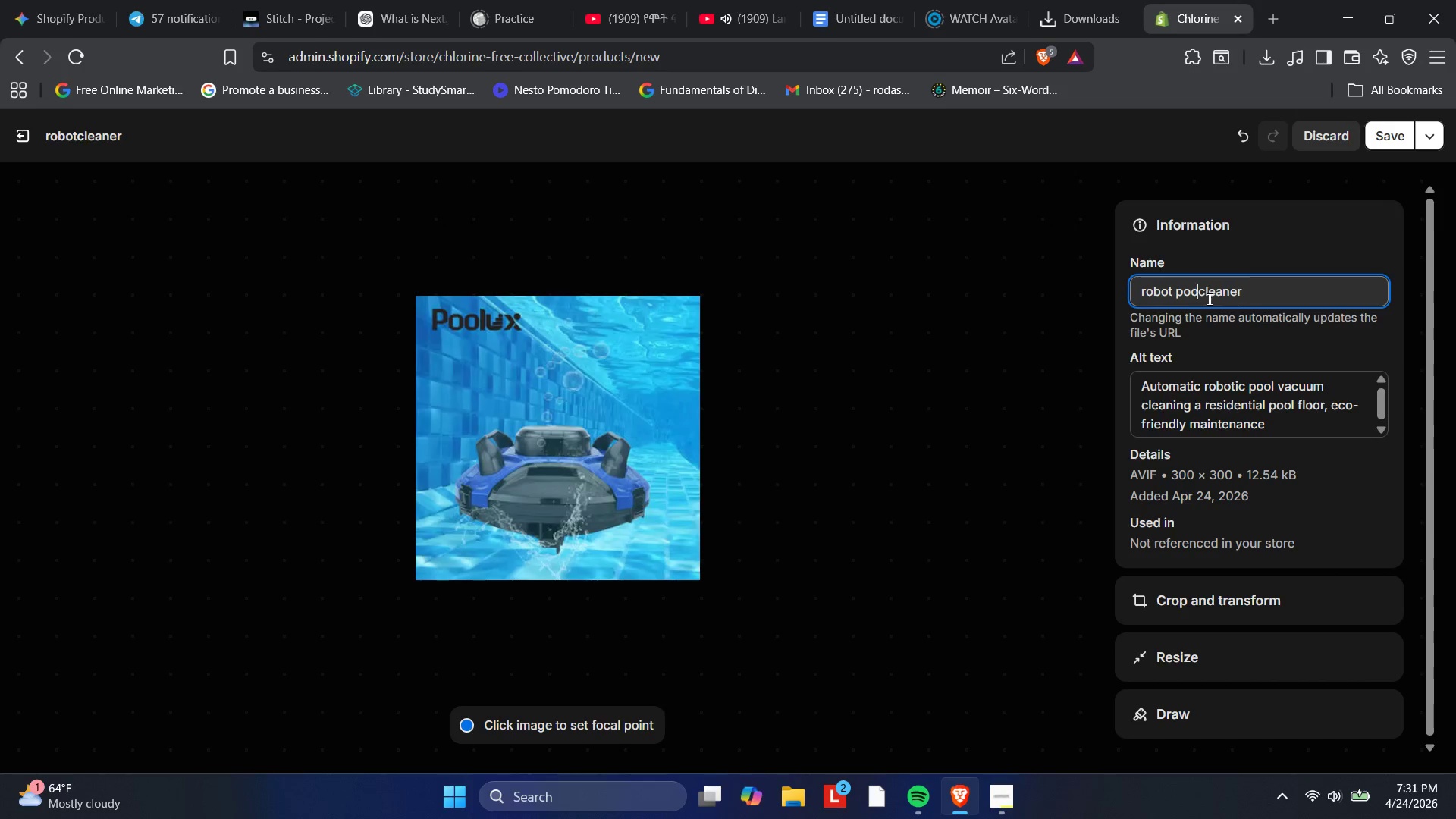 
key(Backspace)
 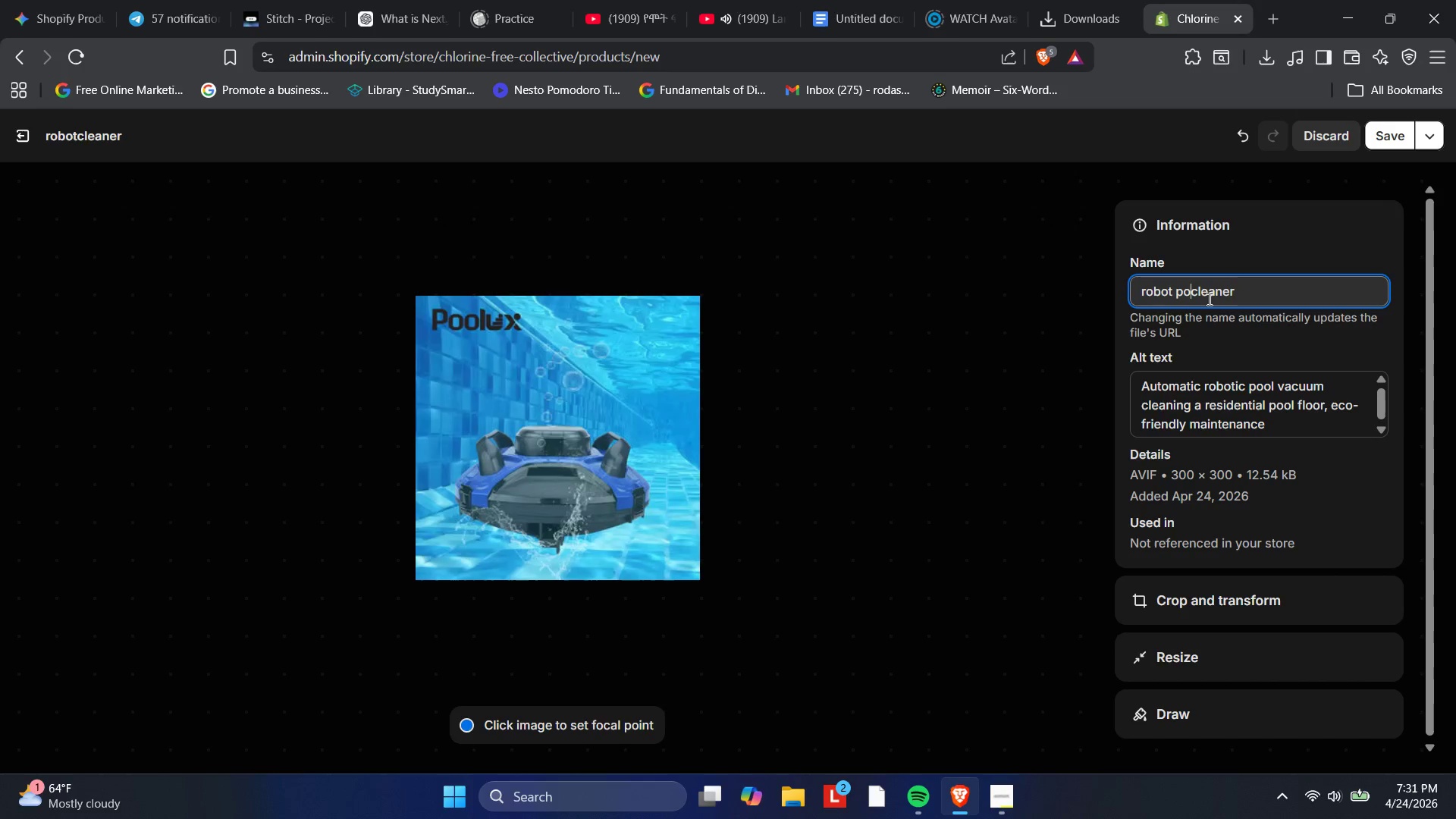 
key(Backspace)
 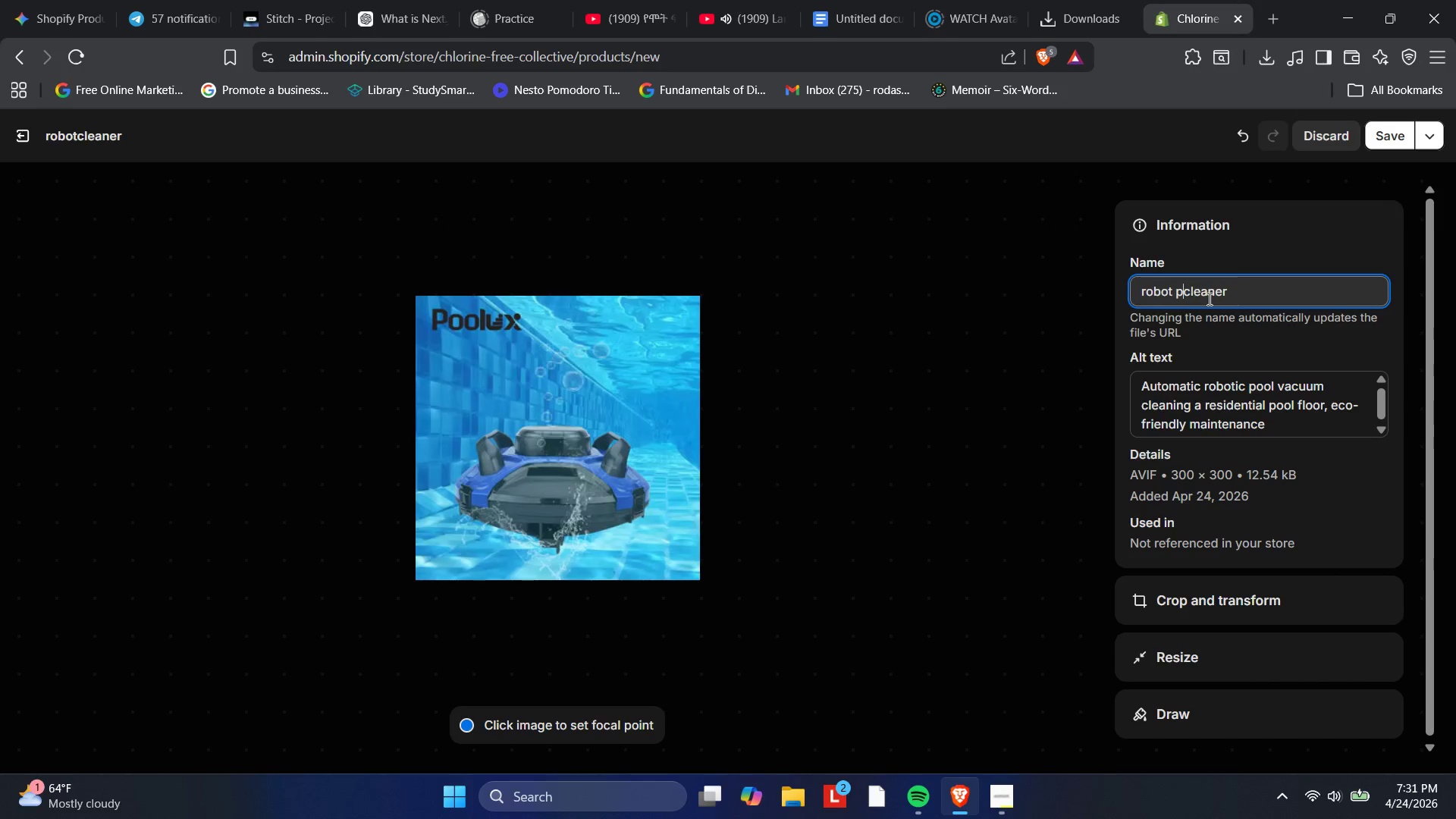 
key(Backspace)
 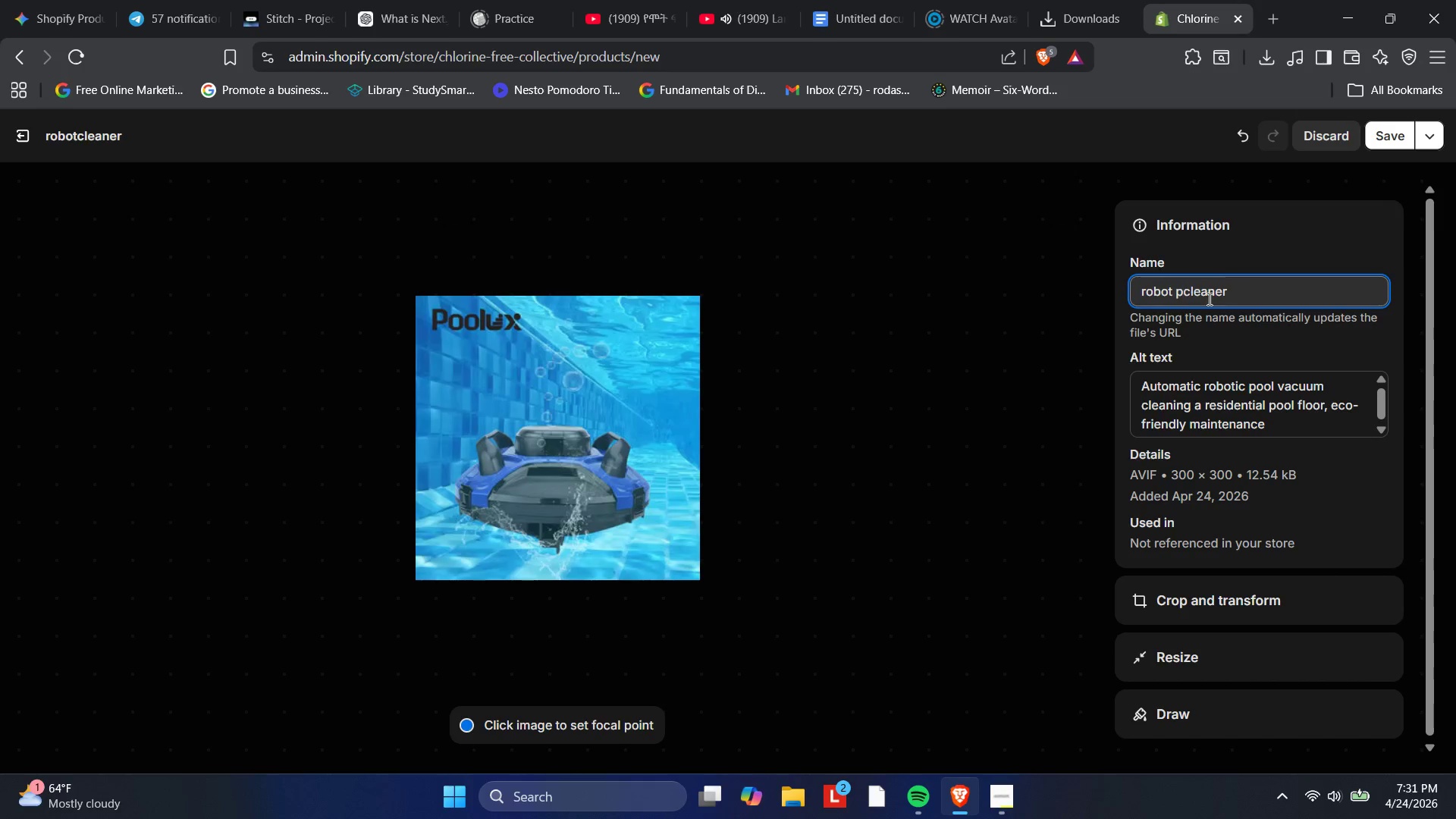 
key(Backspace)
 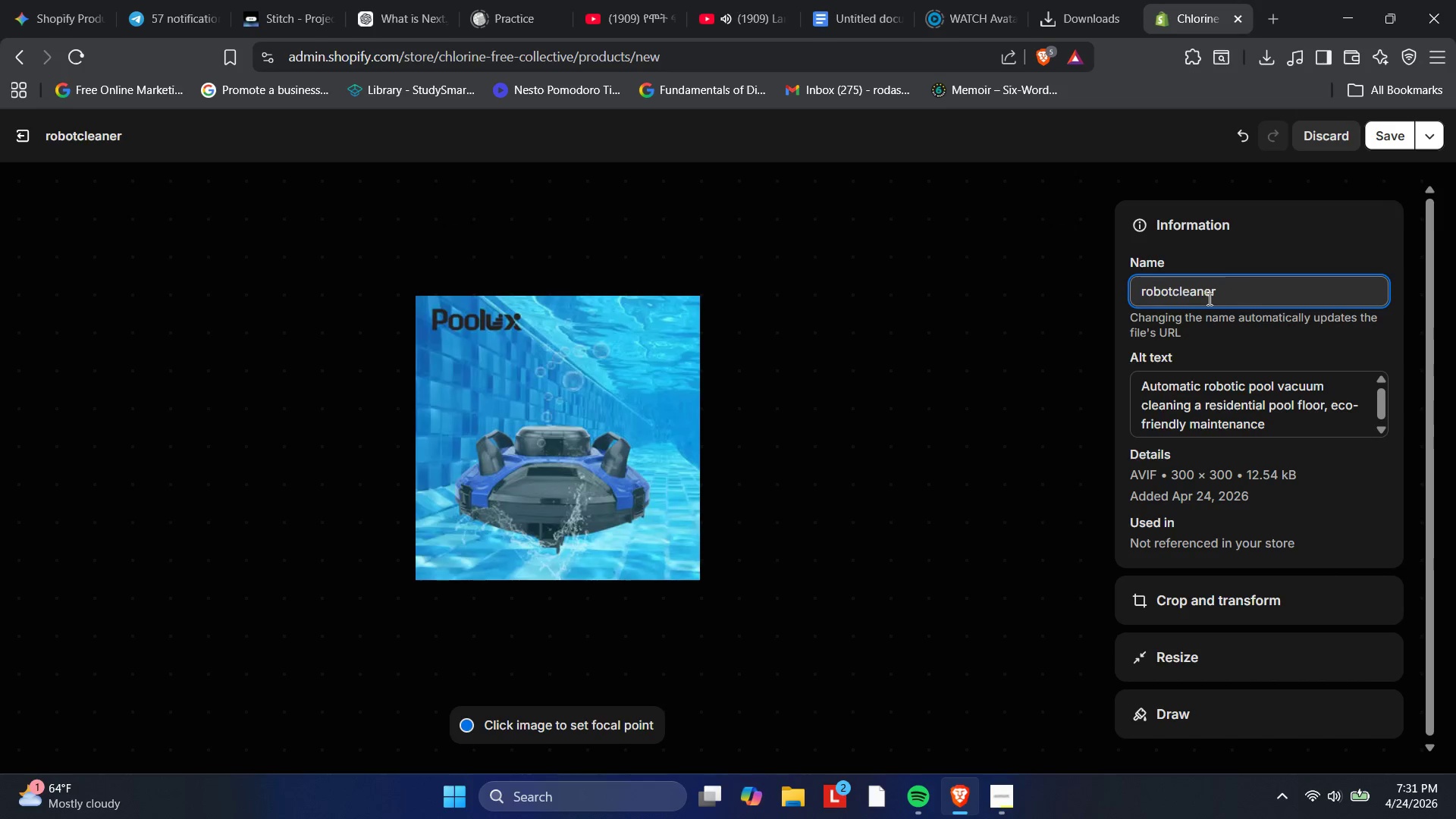 
key(Backspace)
 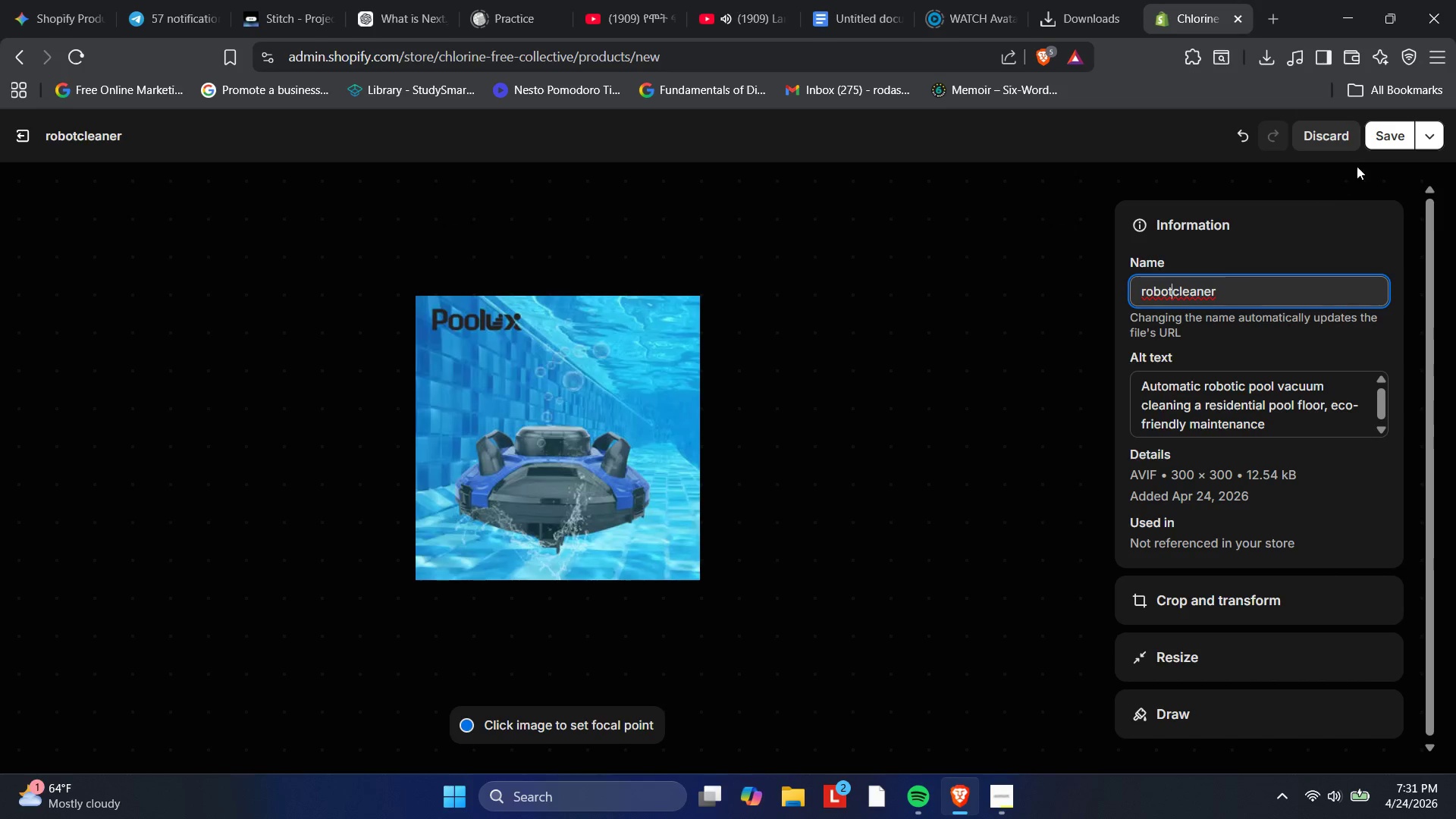 
left_click([1387, 144])
 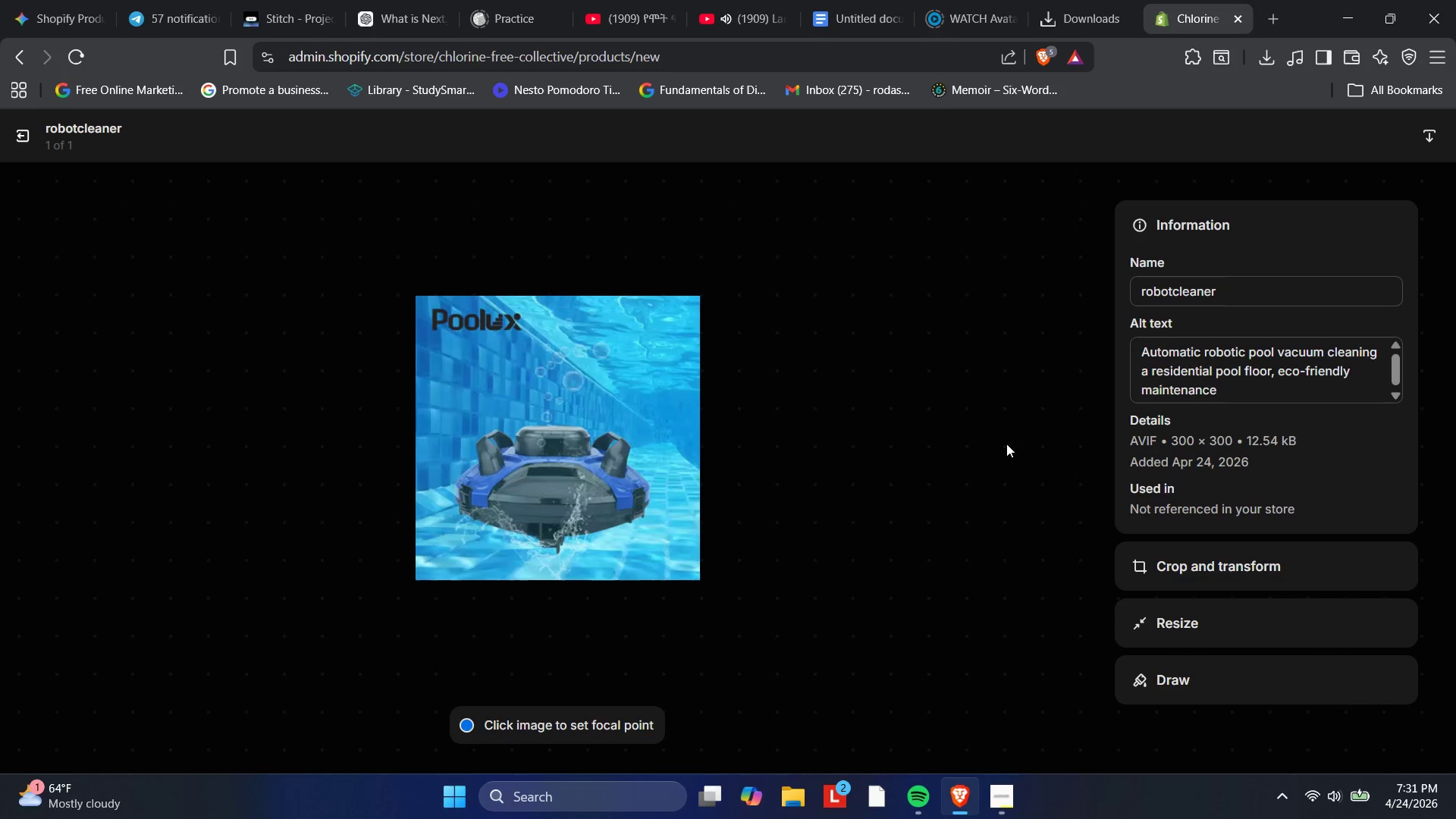 
wait(8.17)
 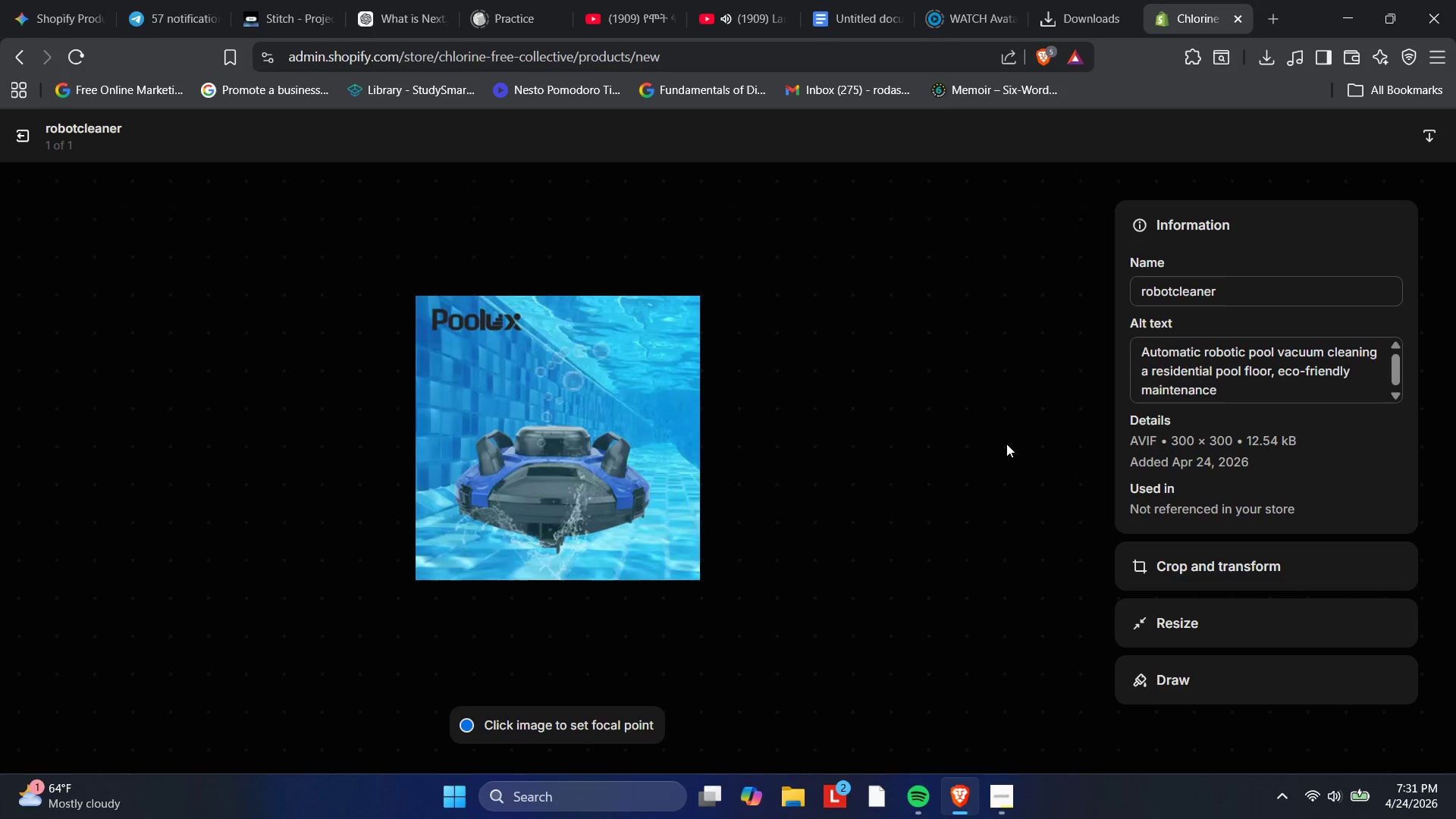 
left_click([27, 136])
 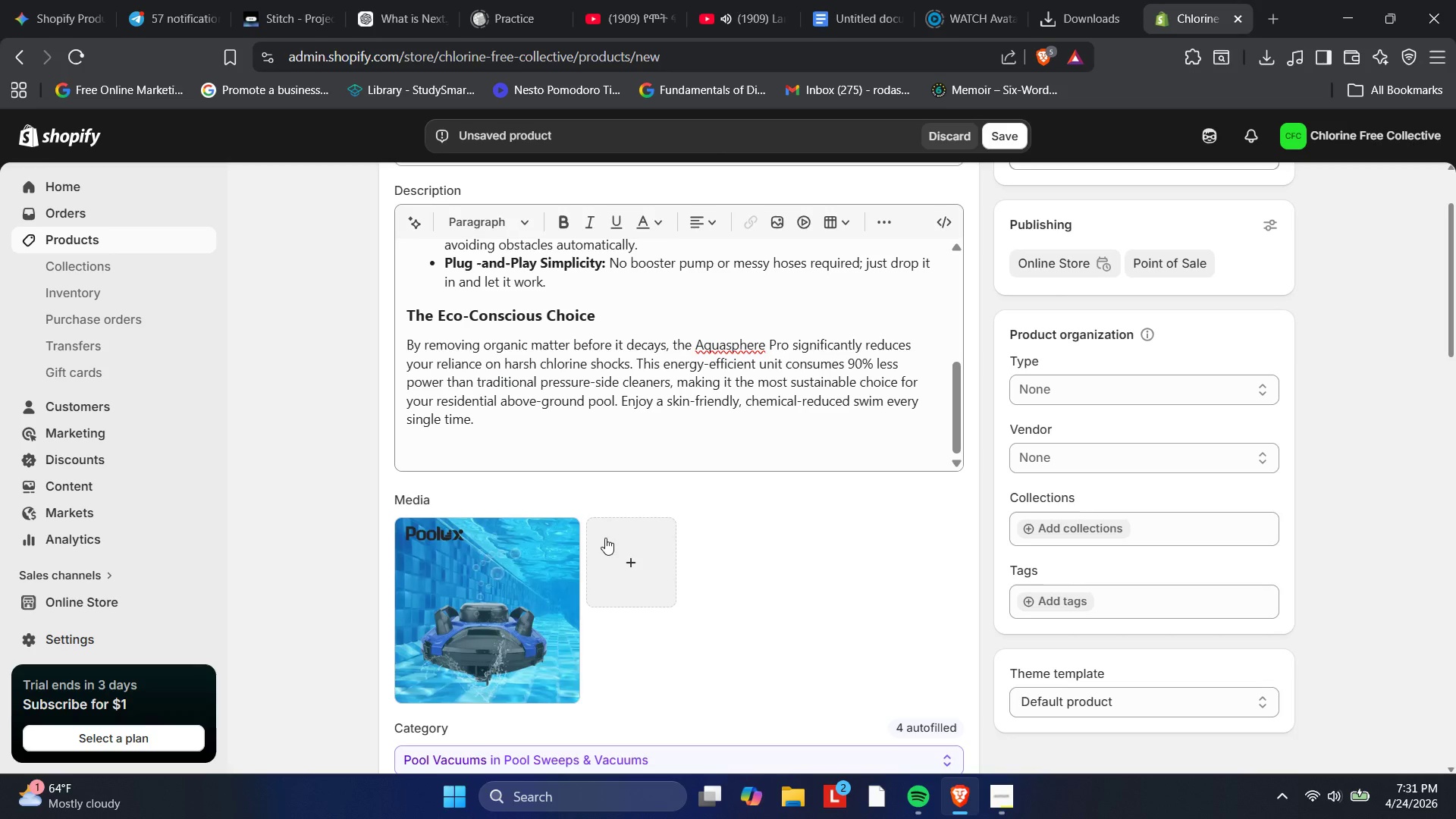 
wait(13.8)
 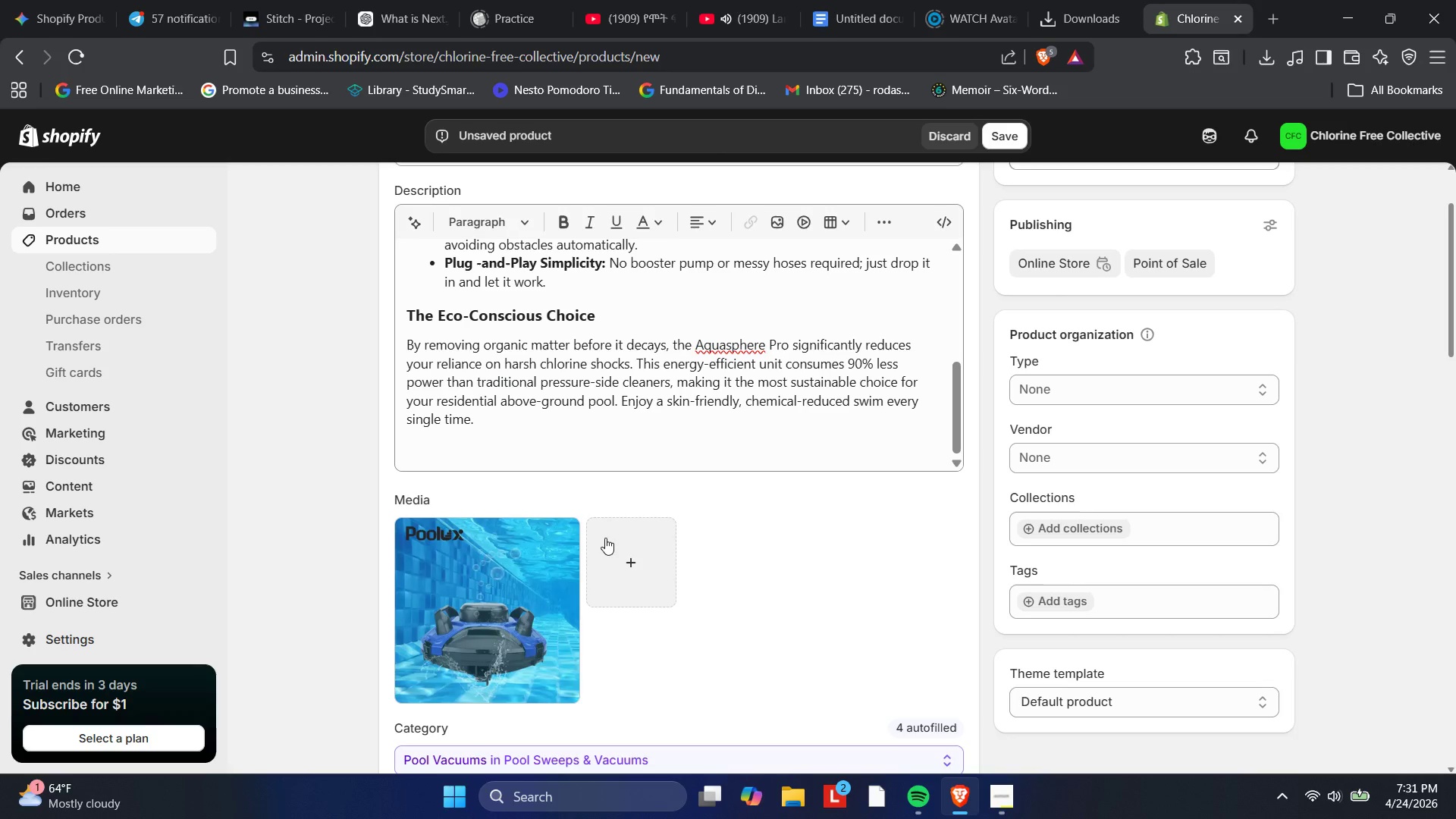 
left_click([1051, 384])
 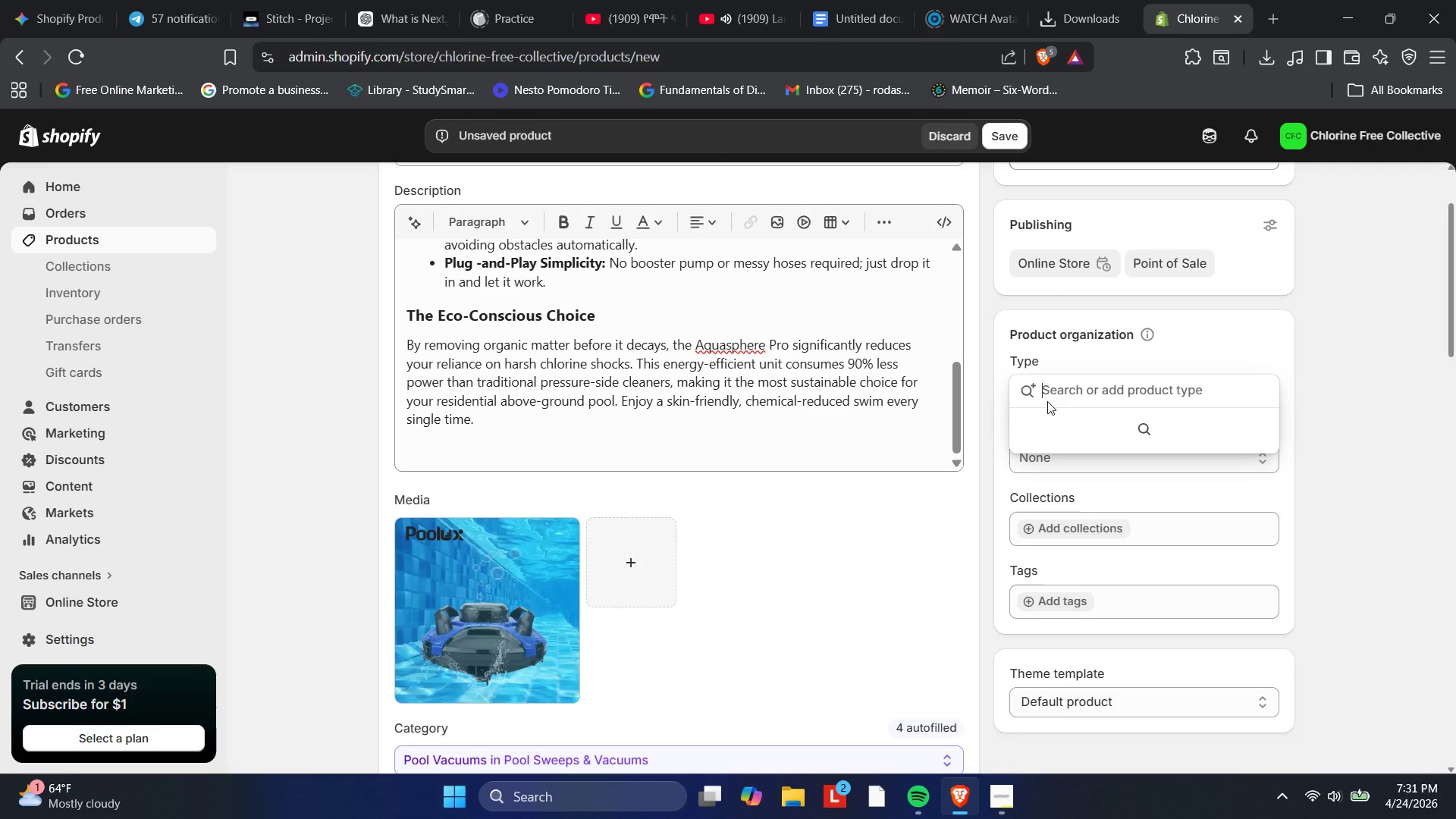 
type(Robotic Pool Cleaners)
 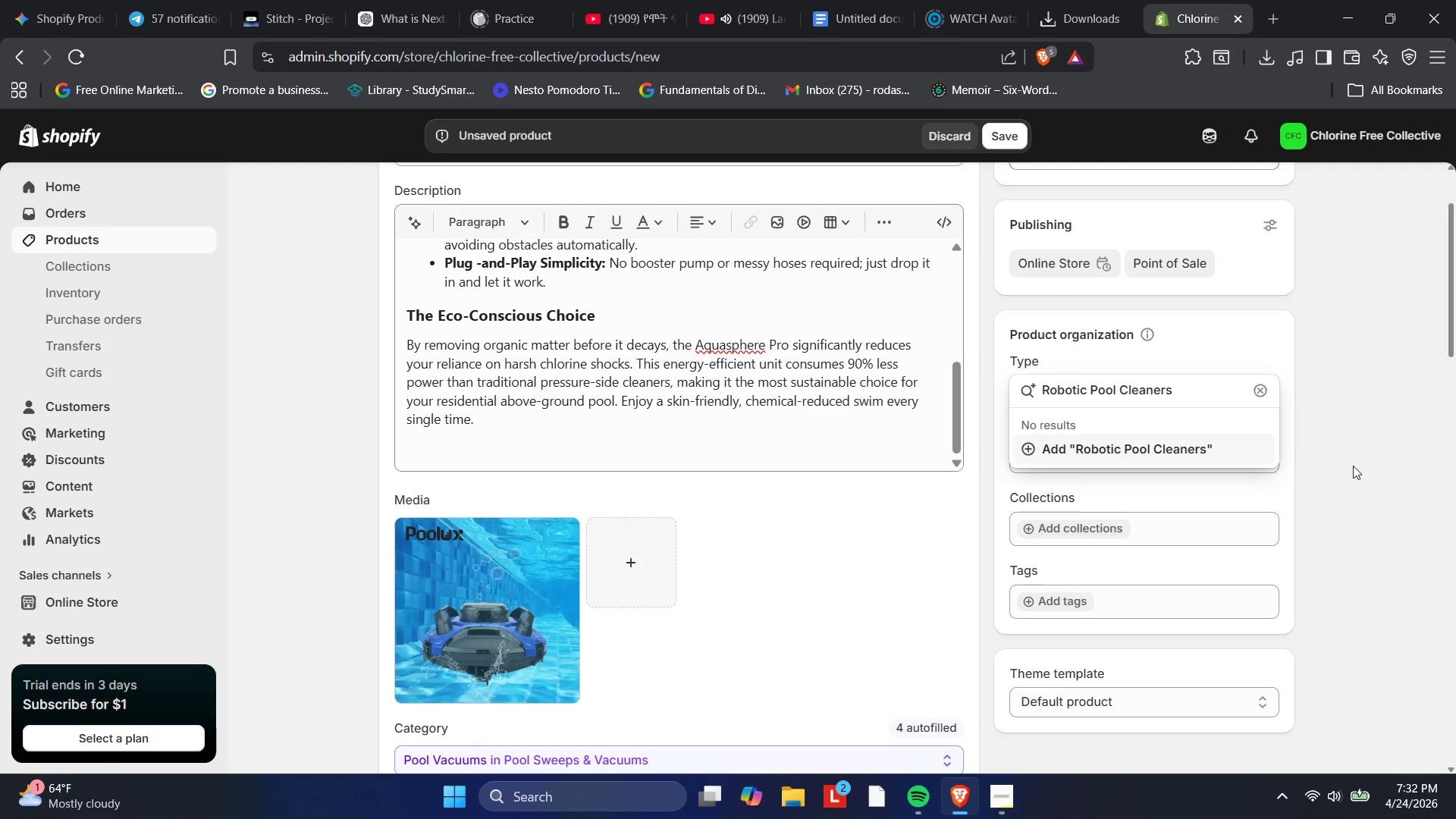 
wait(7.97)
 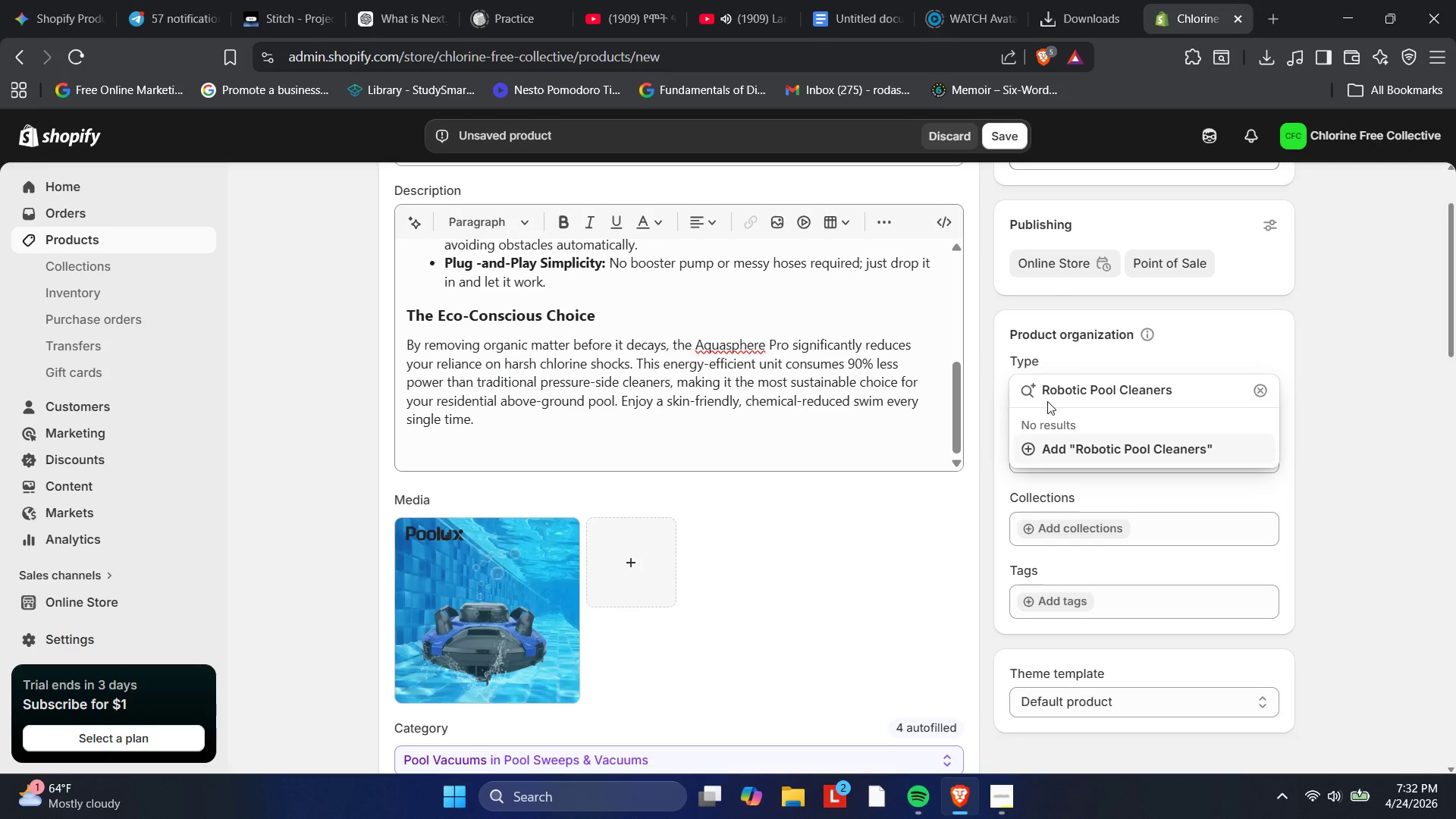 
left_click([1246, 454])
 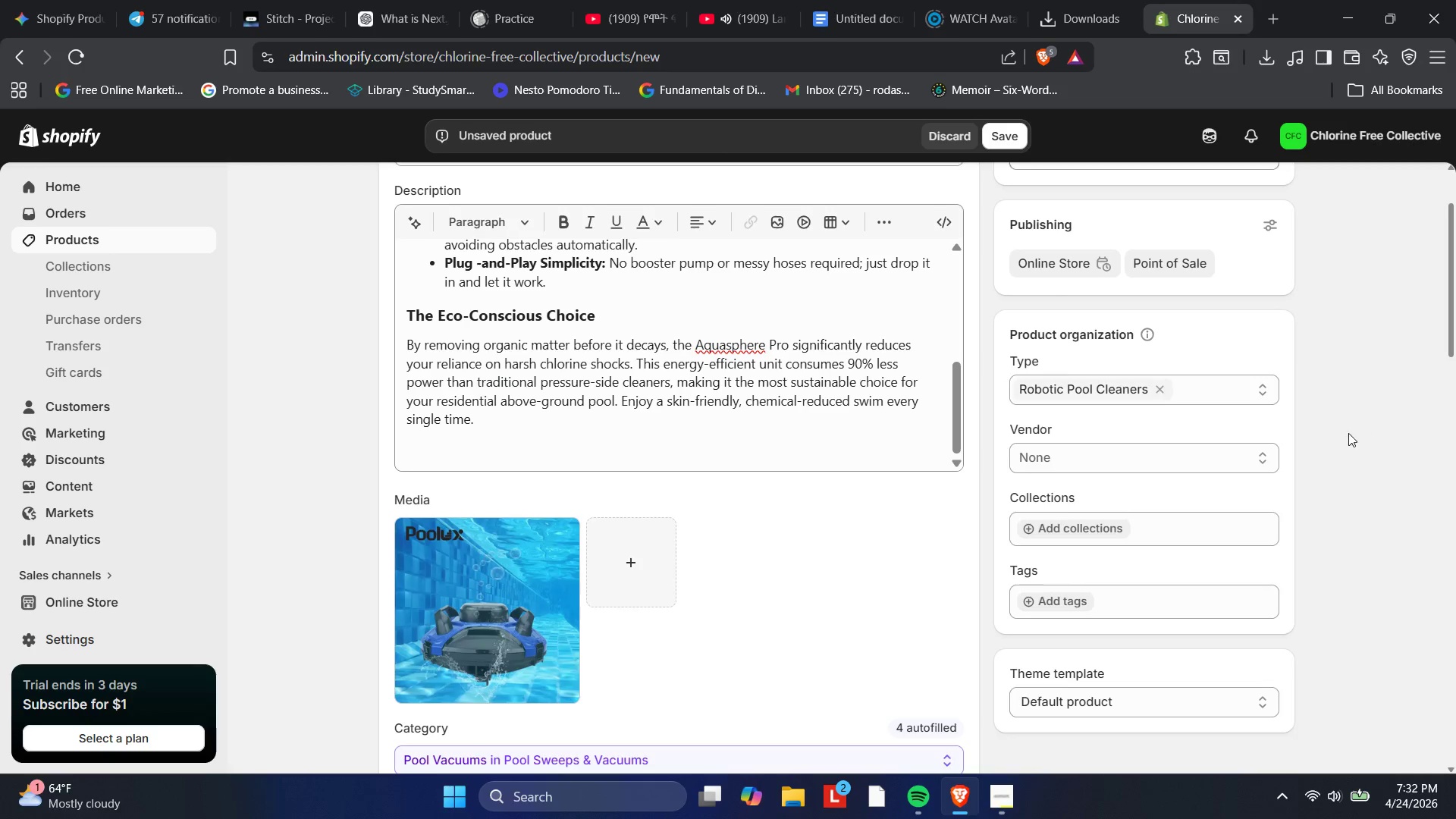 
mouse_move([1094, 465])
 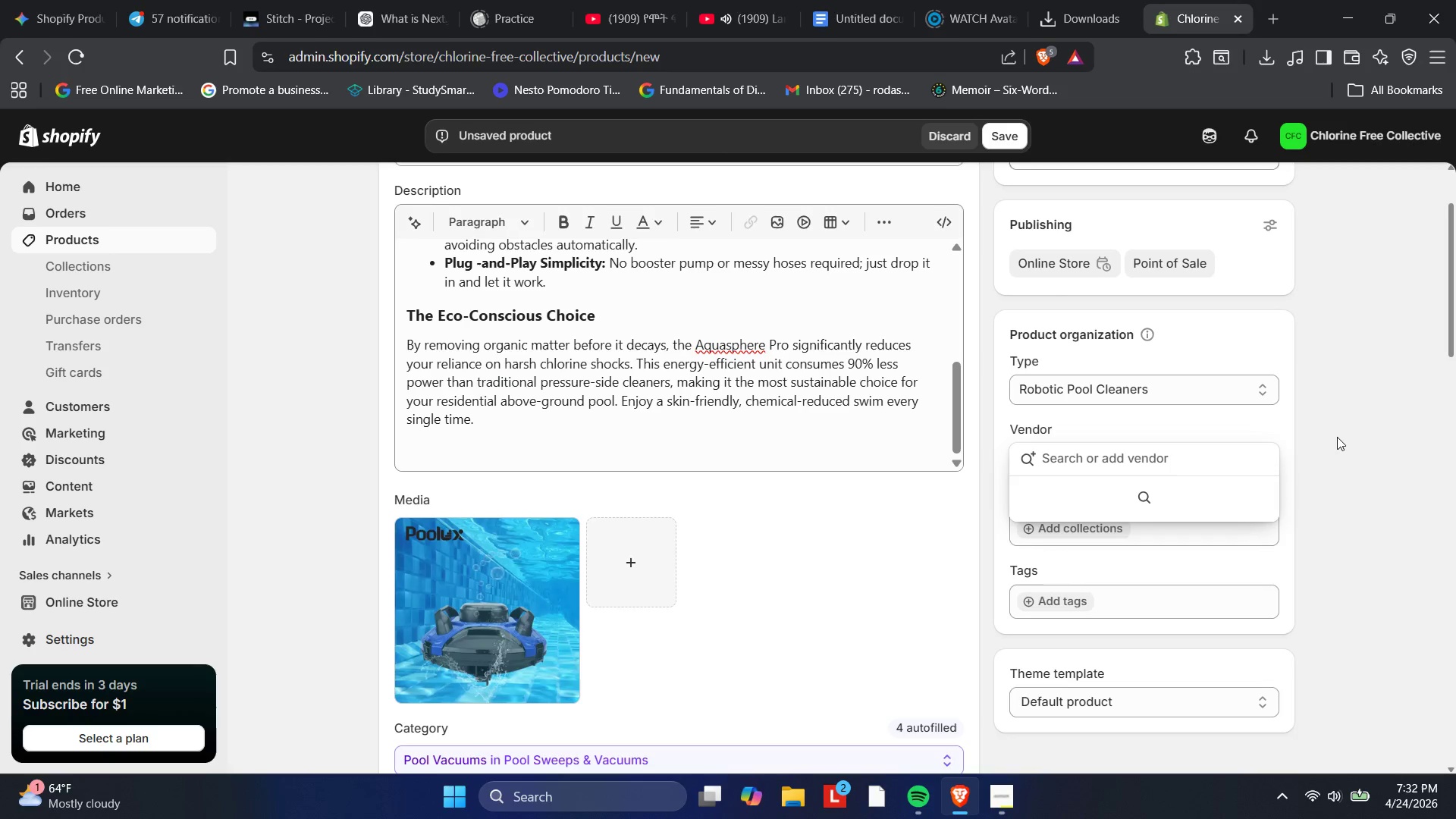 
key(CapsLock)
 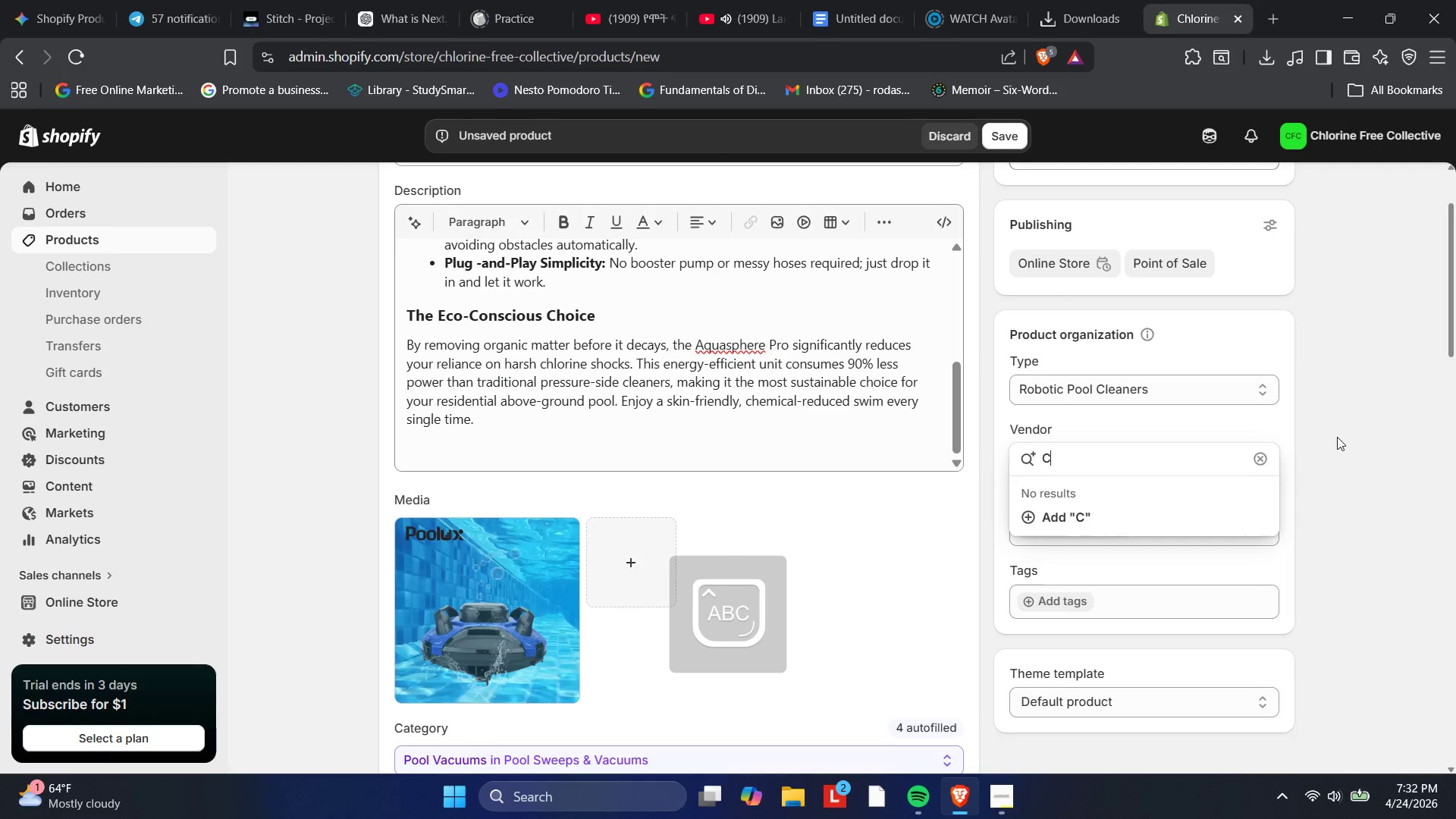 
key(C)
 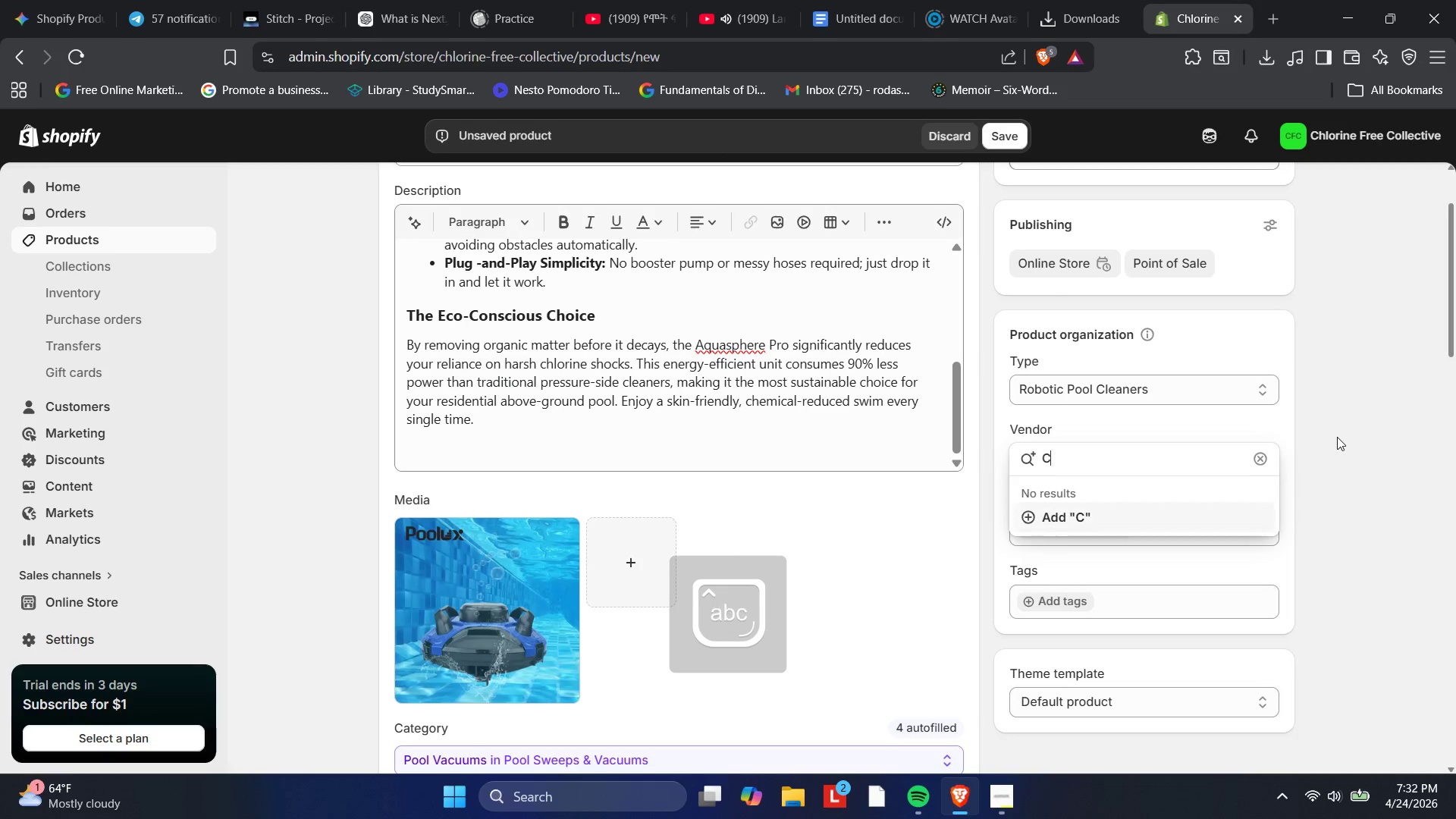 
key(CapsLock)
 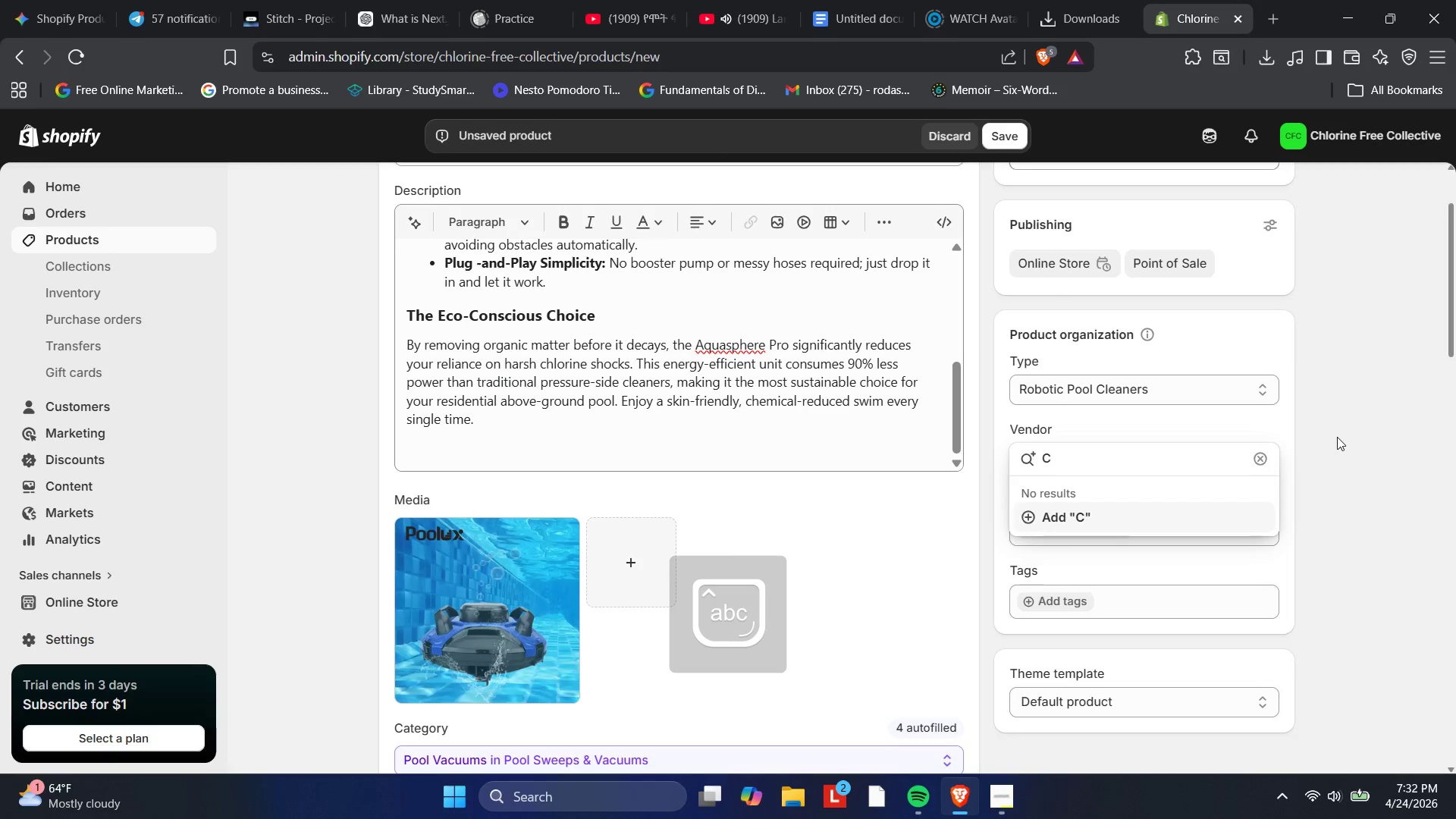 
key(H)